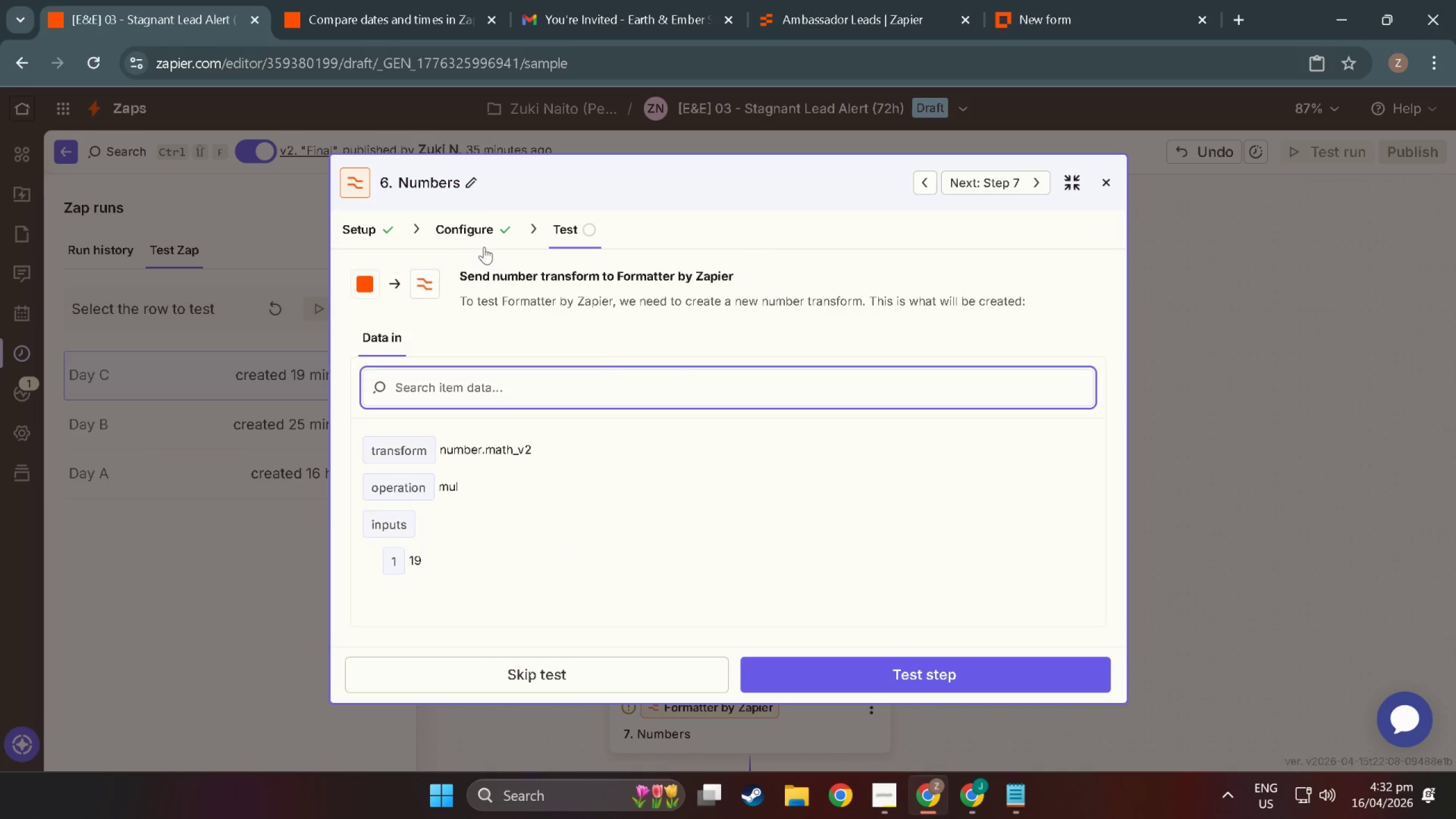 
left_click([480, 234])
 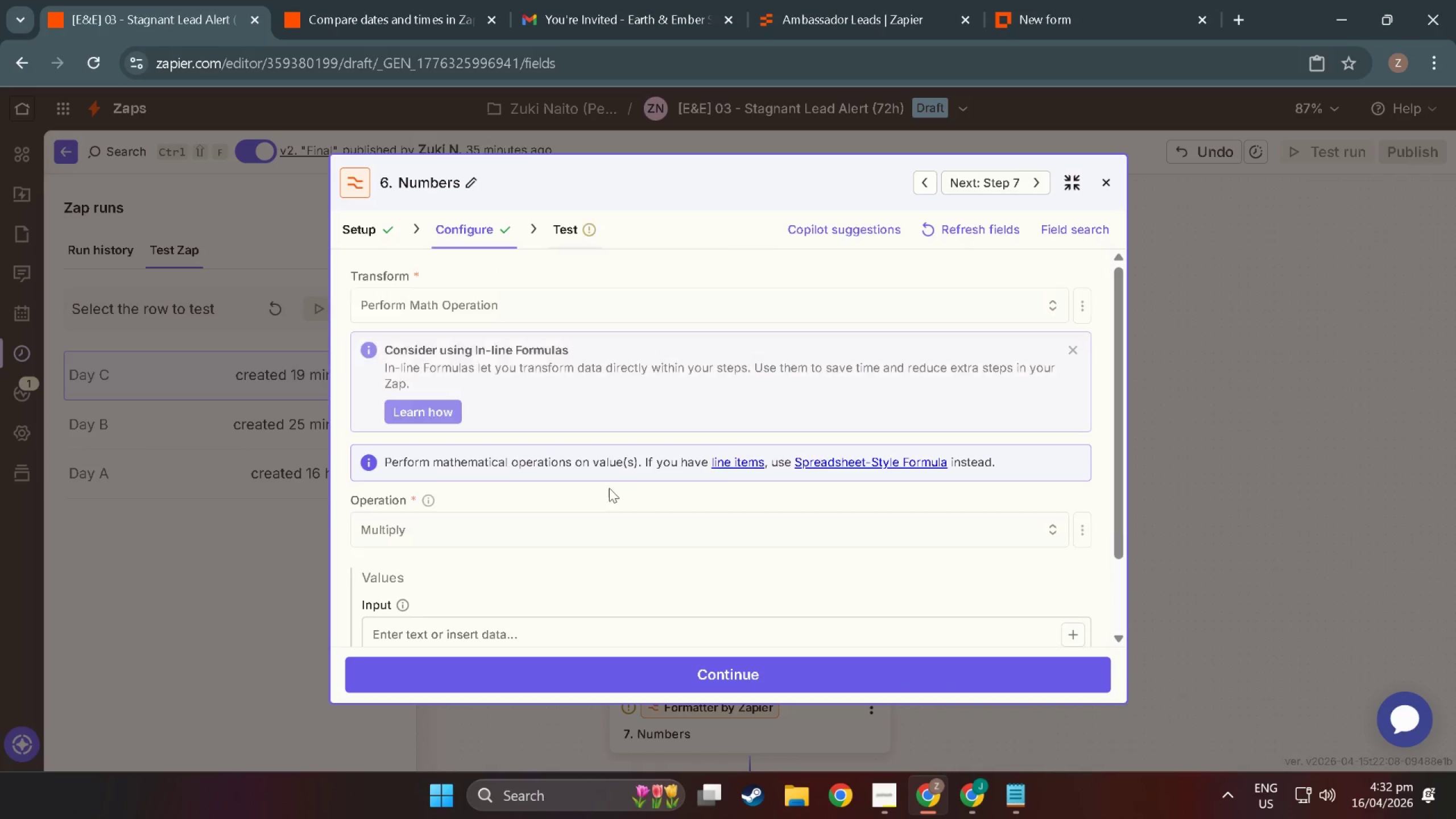 
left_click([576, 538])
 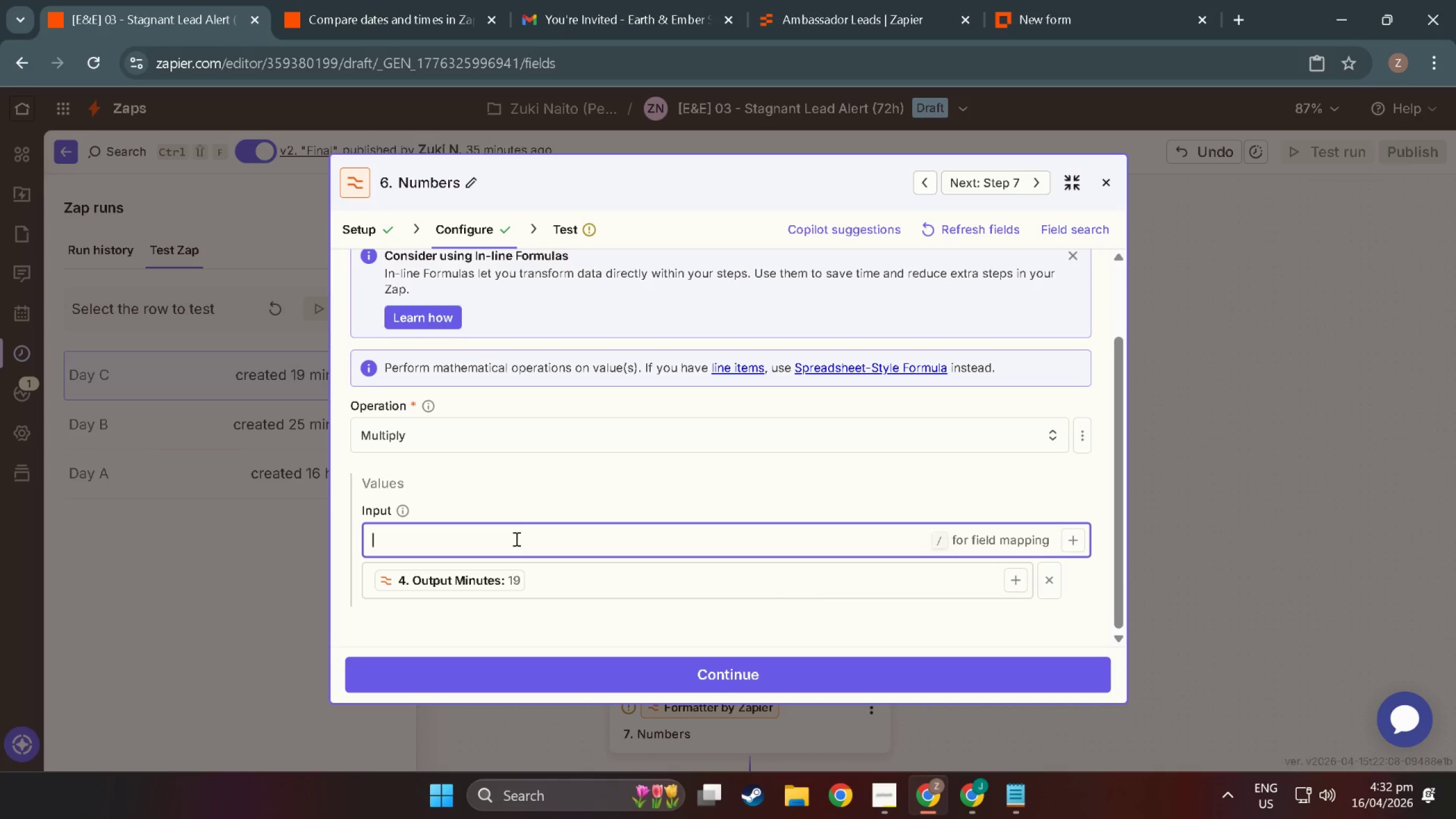 
scroll: coordinate [586, 543], scroll_direction: down, amount: 7.0
 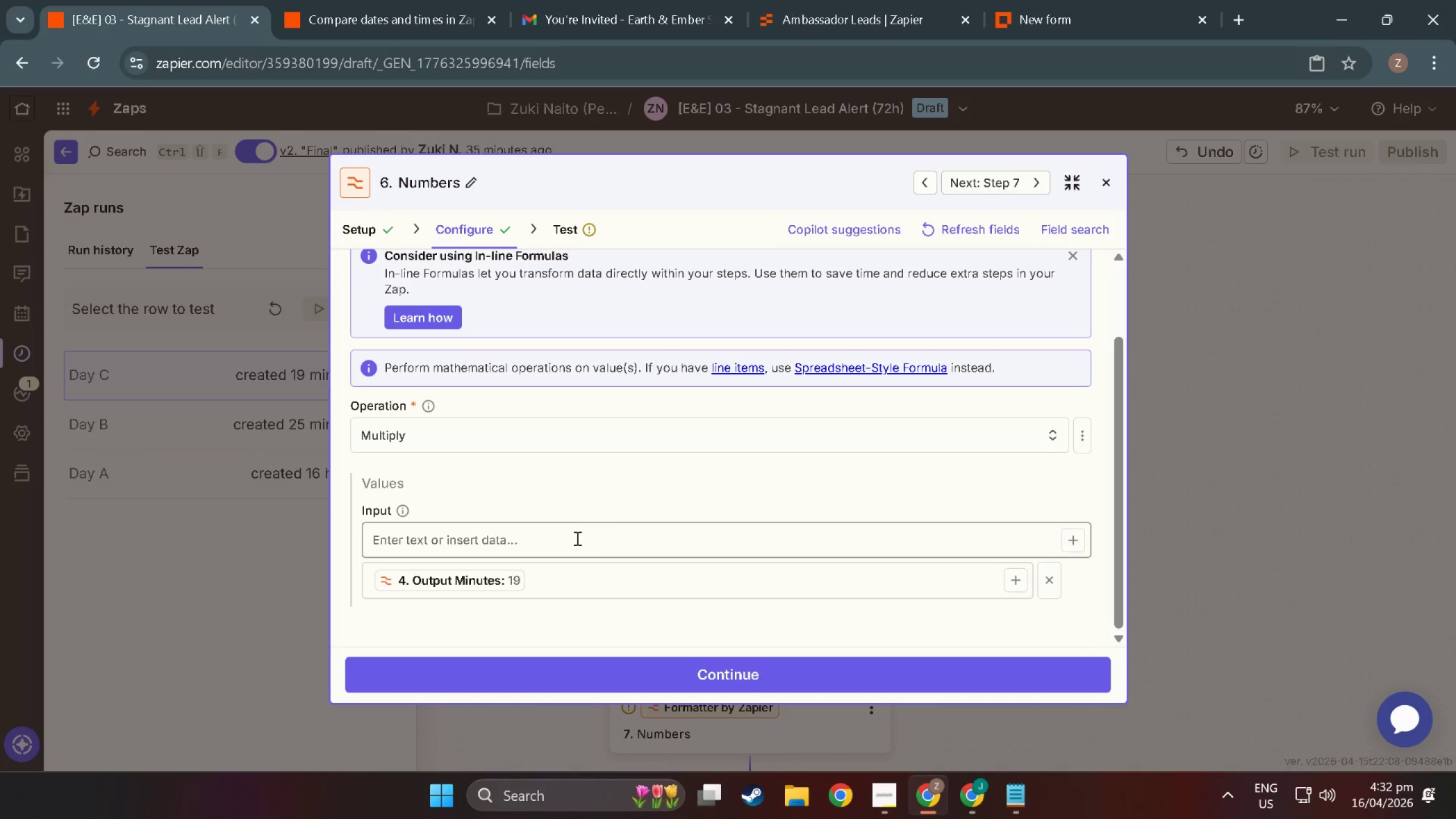 
wait(22.89)
 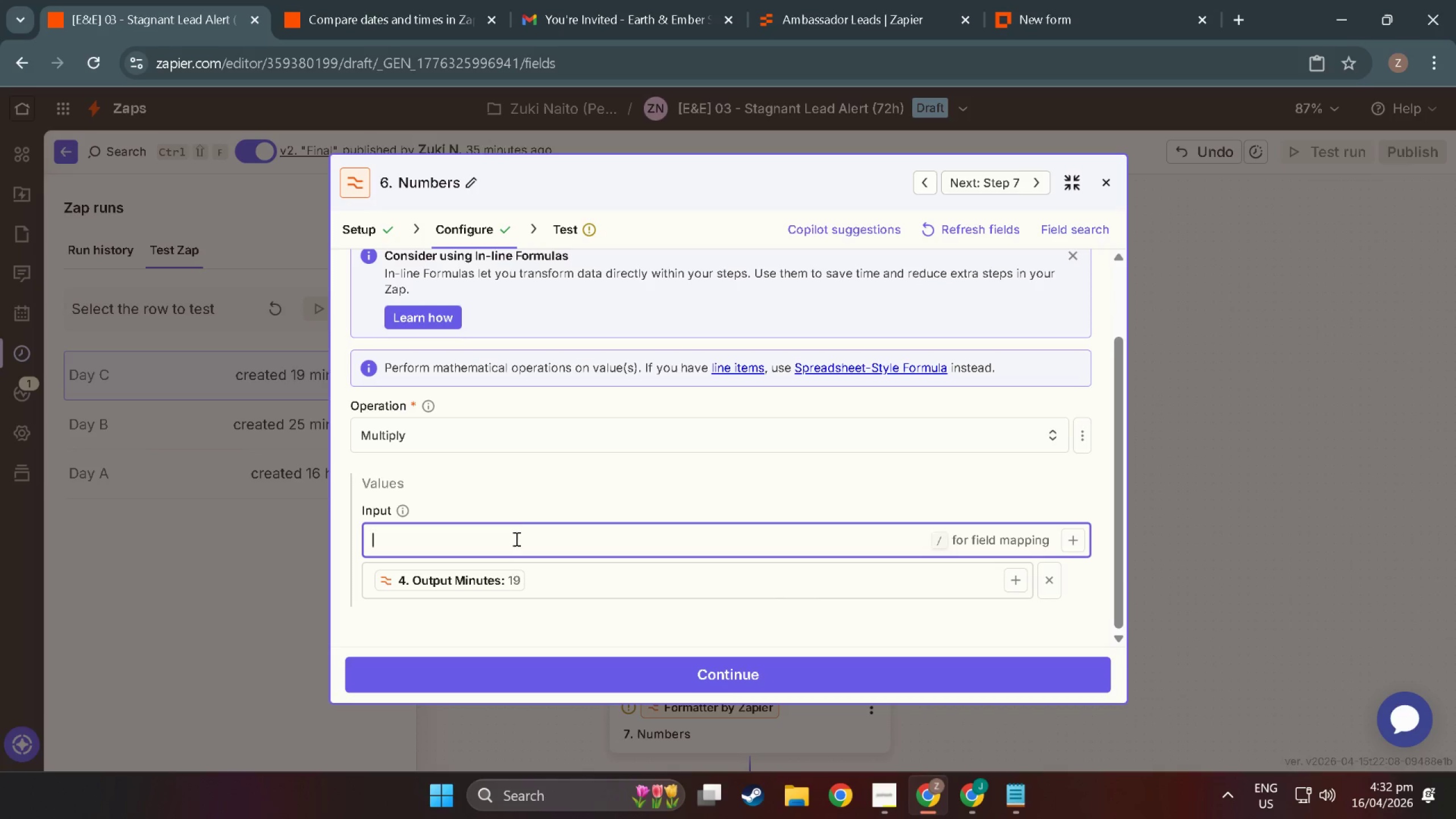 
key(Numpad6)
 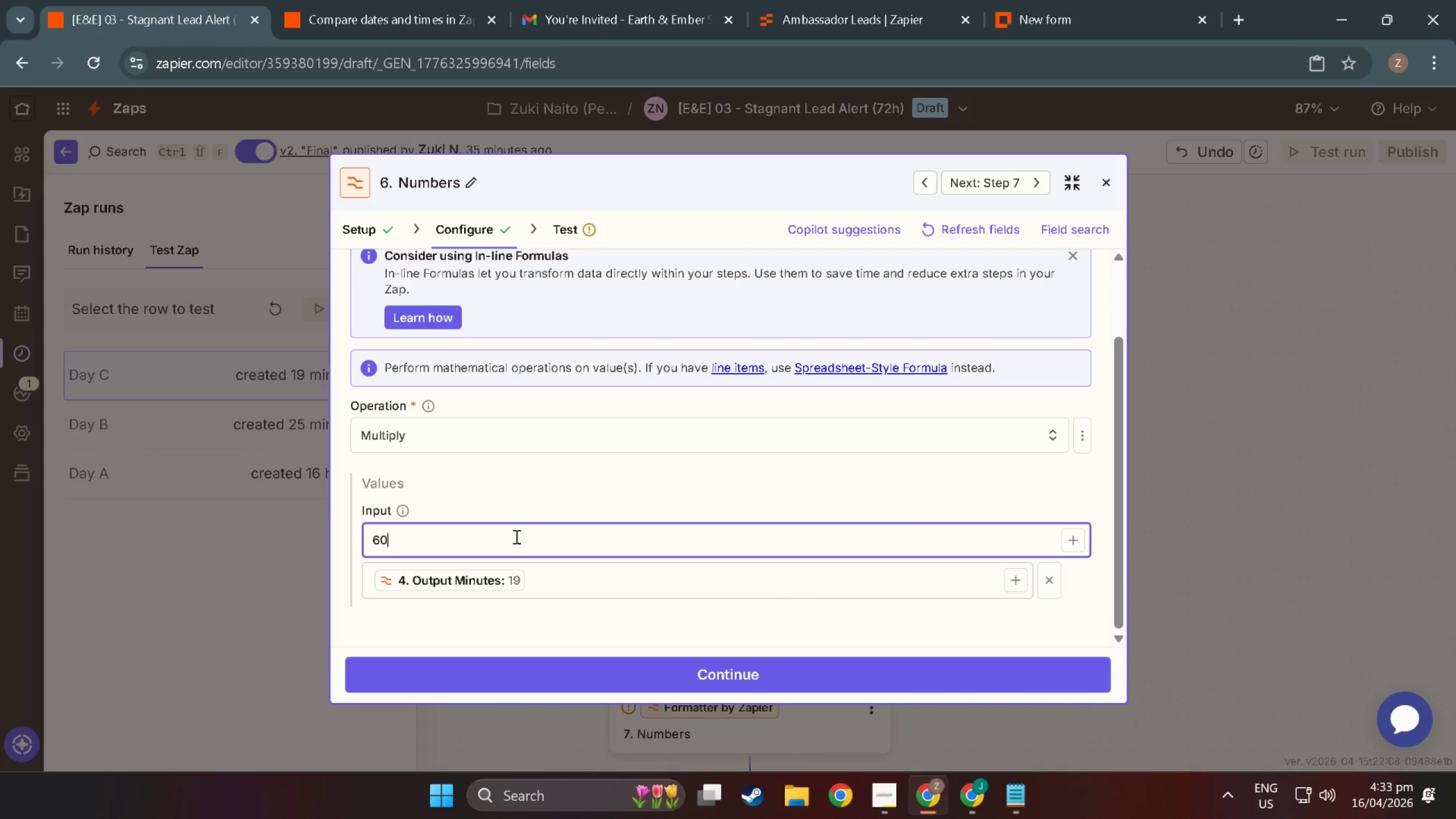 
key(Numpad0)
 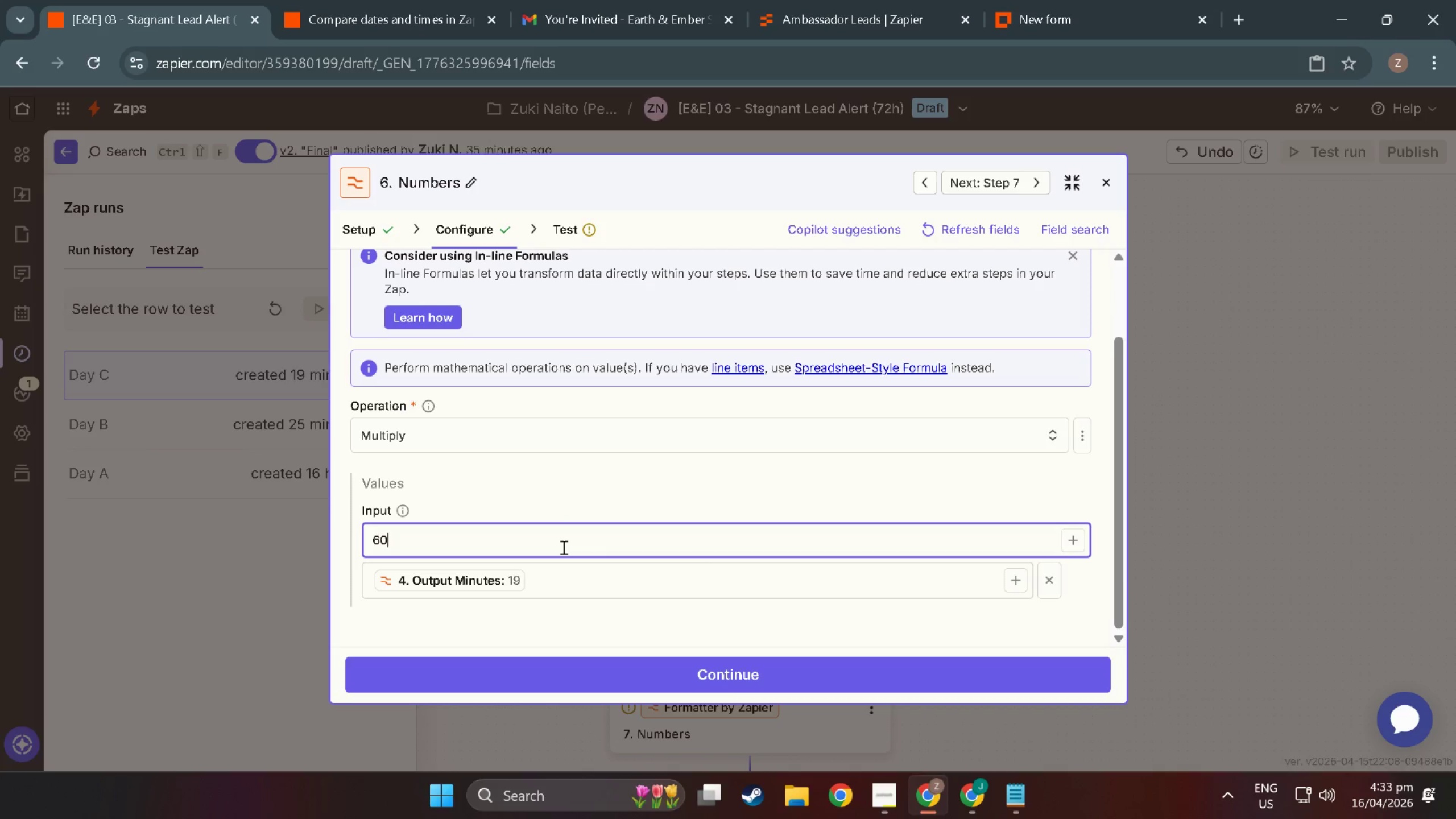 
wait(7.46)
 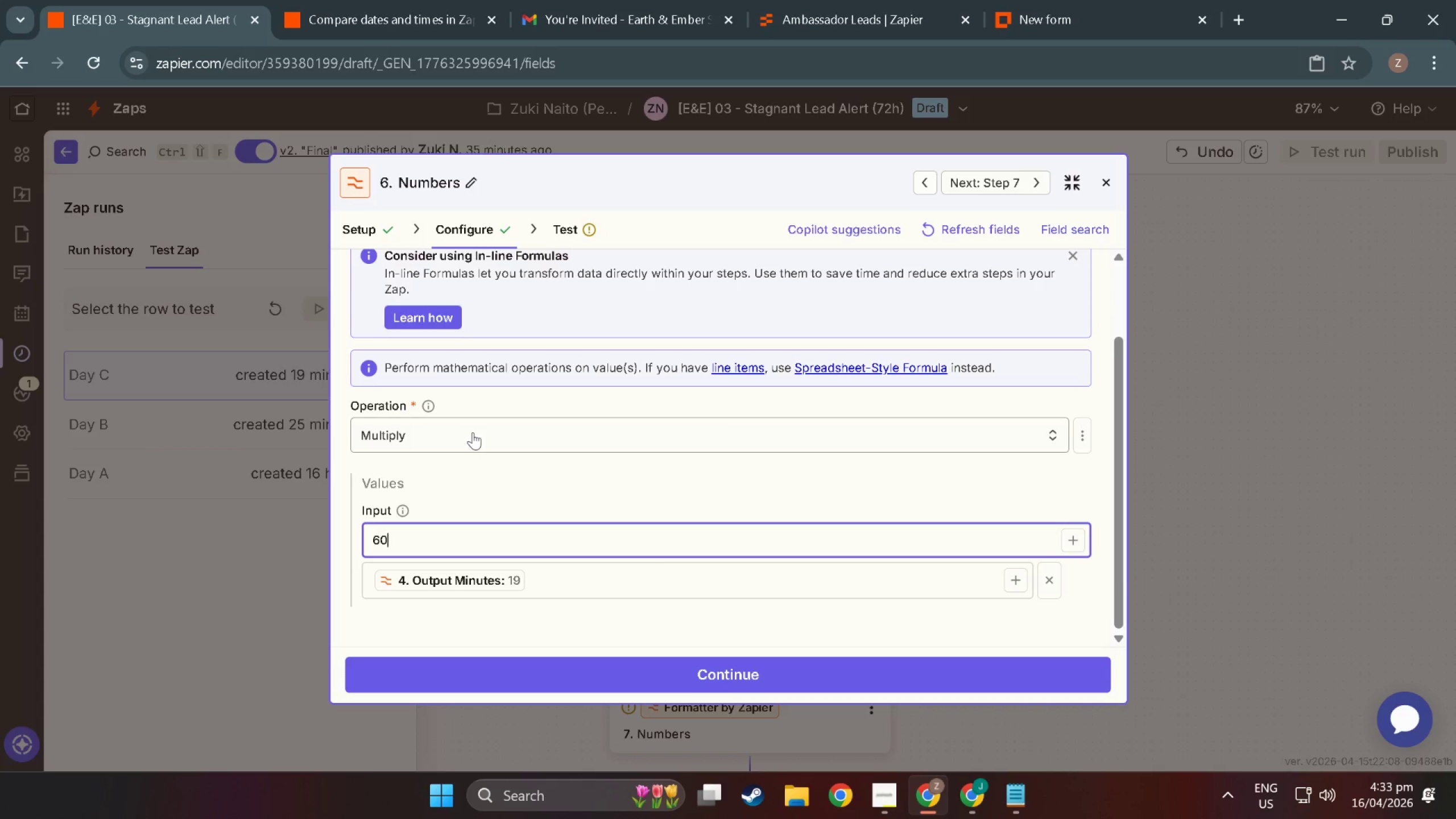 
left_click([502, 429])
 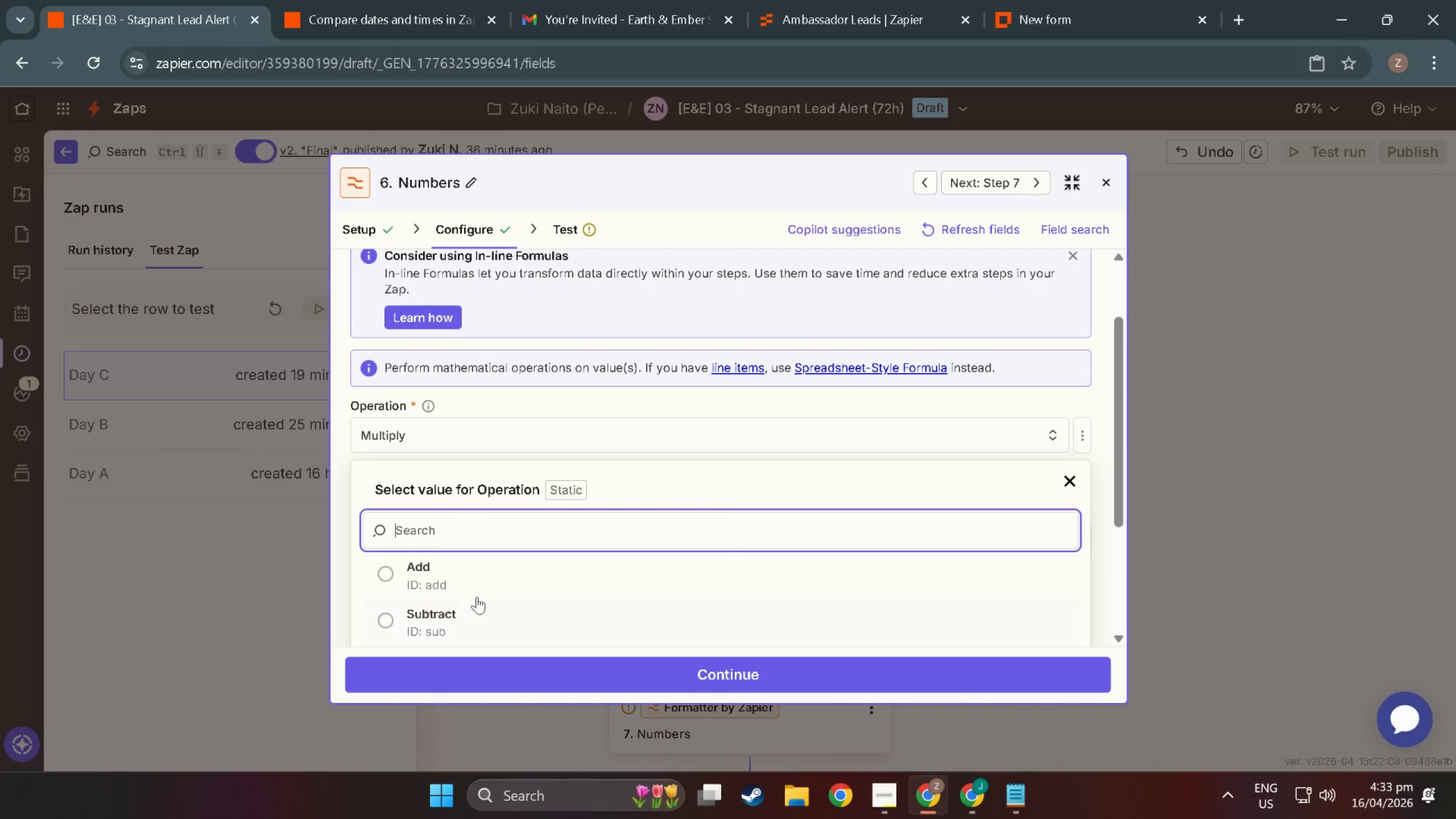 
left_click([427, 613])
 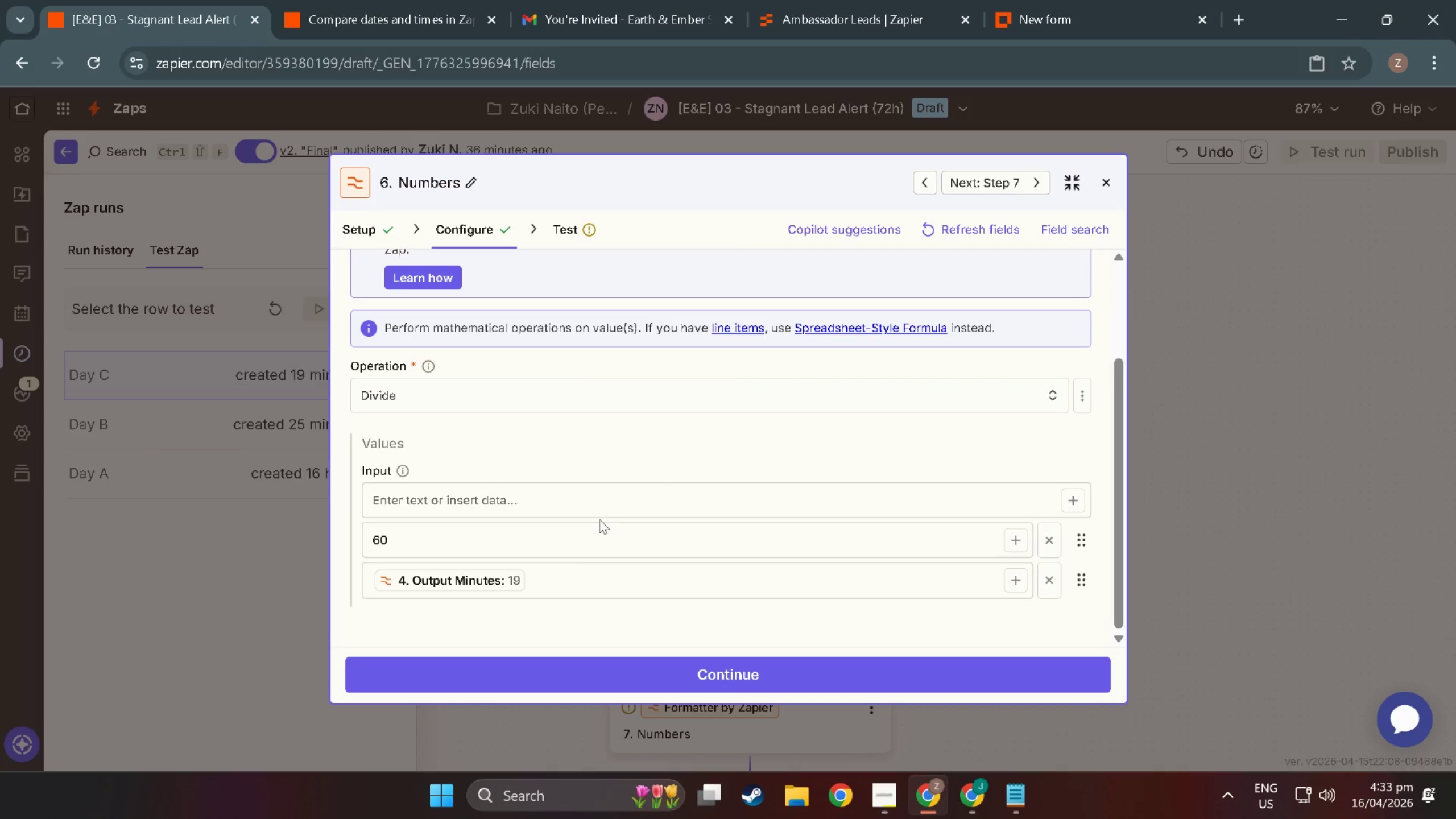 
scroll: coordinate [474, 591], scroll_direction: down, amount: 3.0
 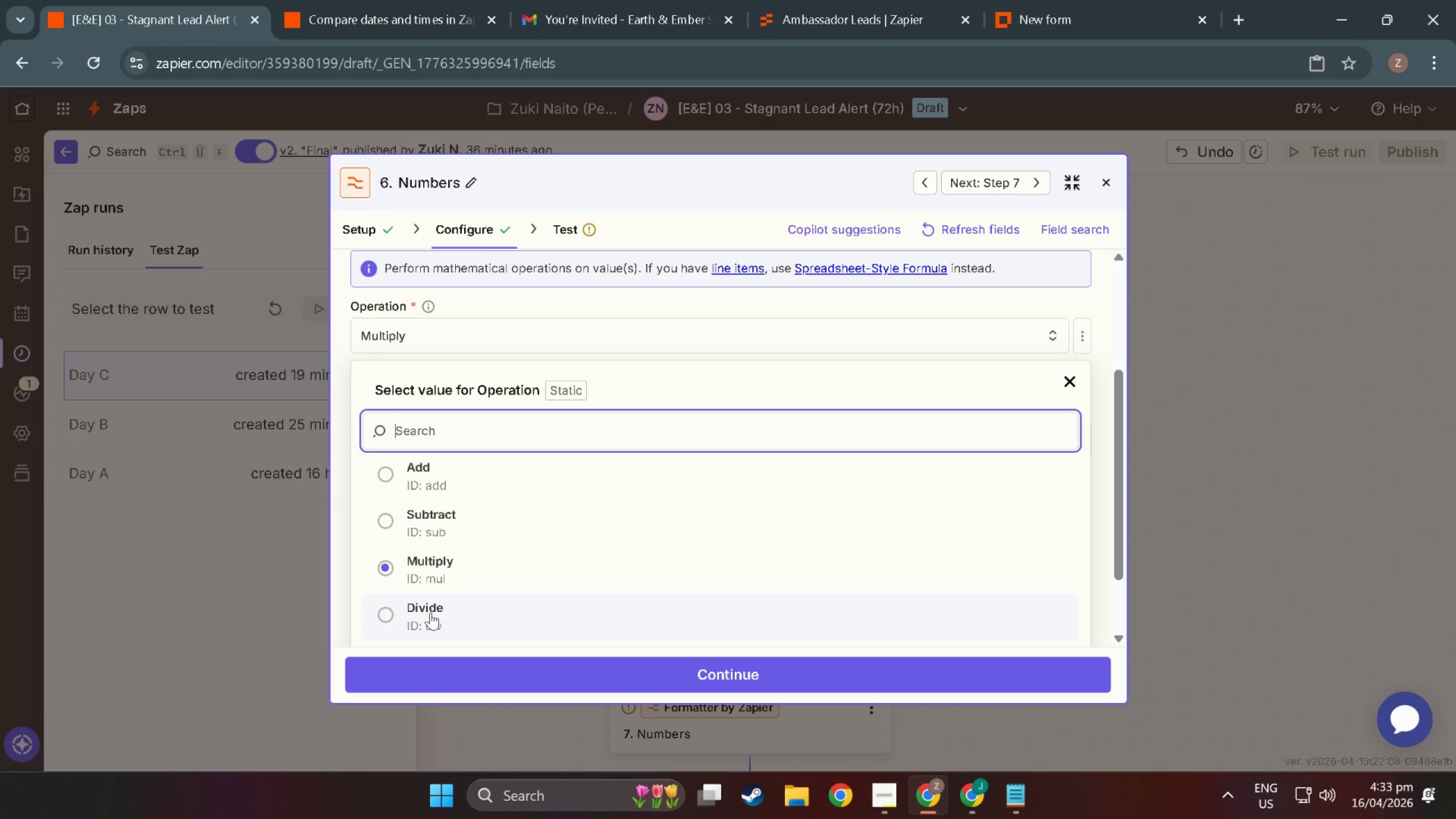 
left_click([796, 676])
 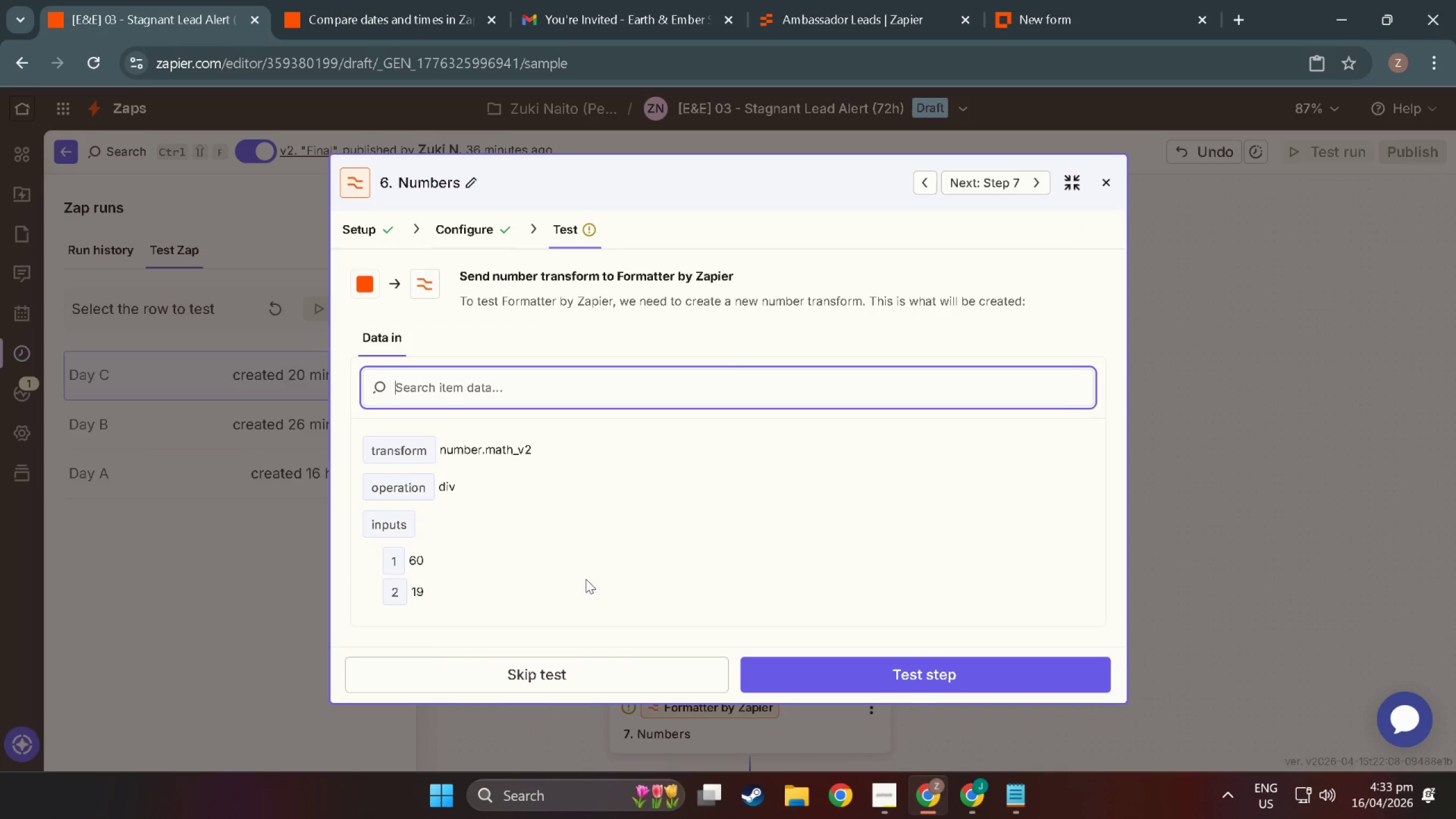 
scroll: coordinate [589, 574], scroll_direction: down, amount: 8.0
 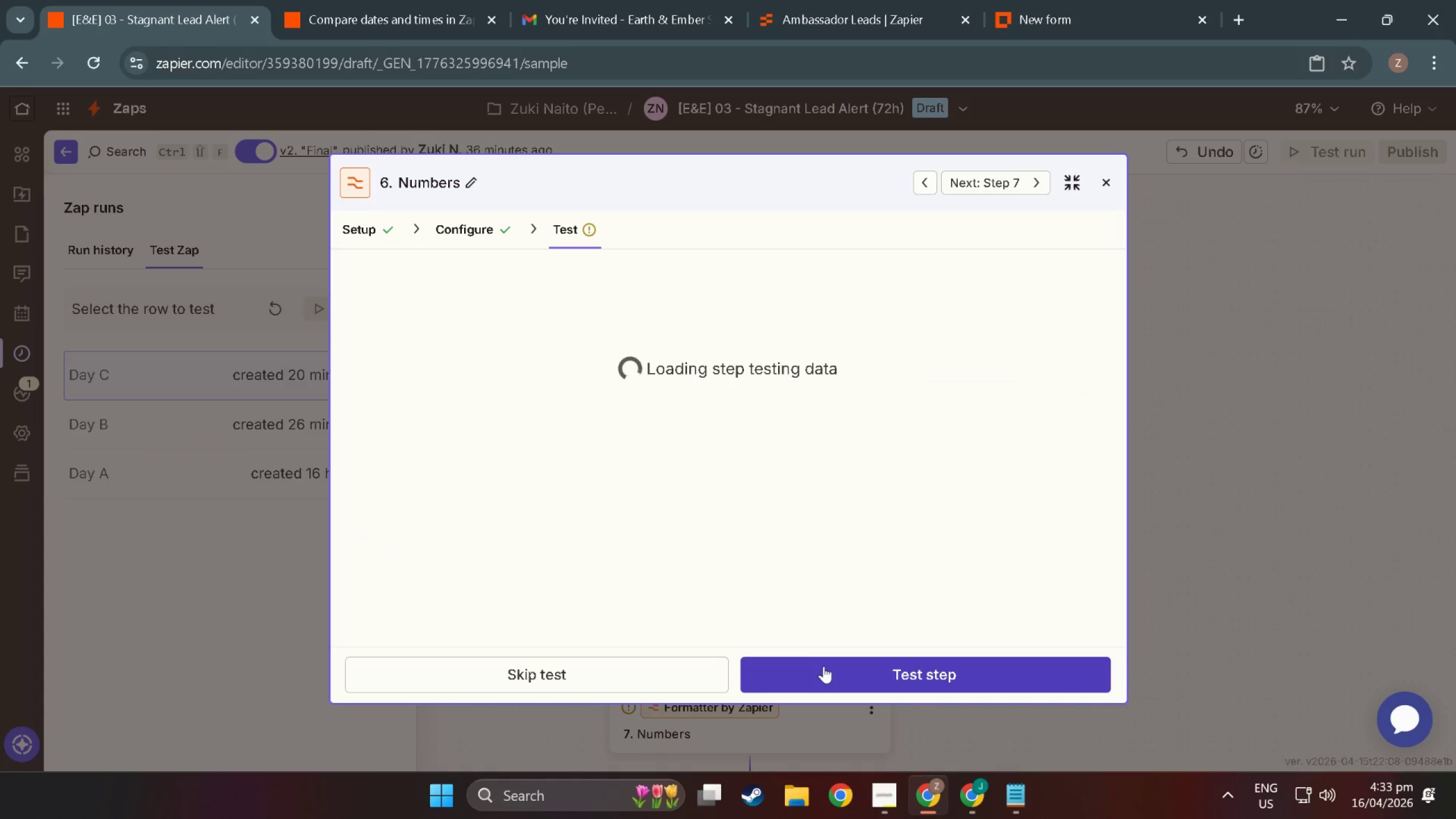 
left_click([824, 665])
 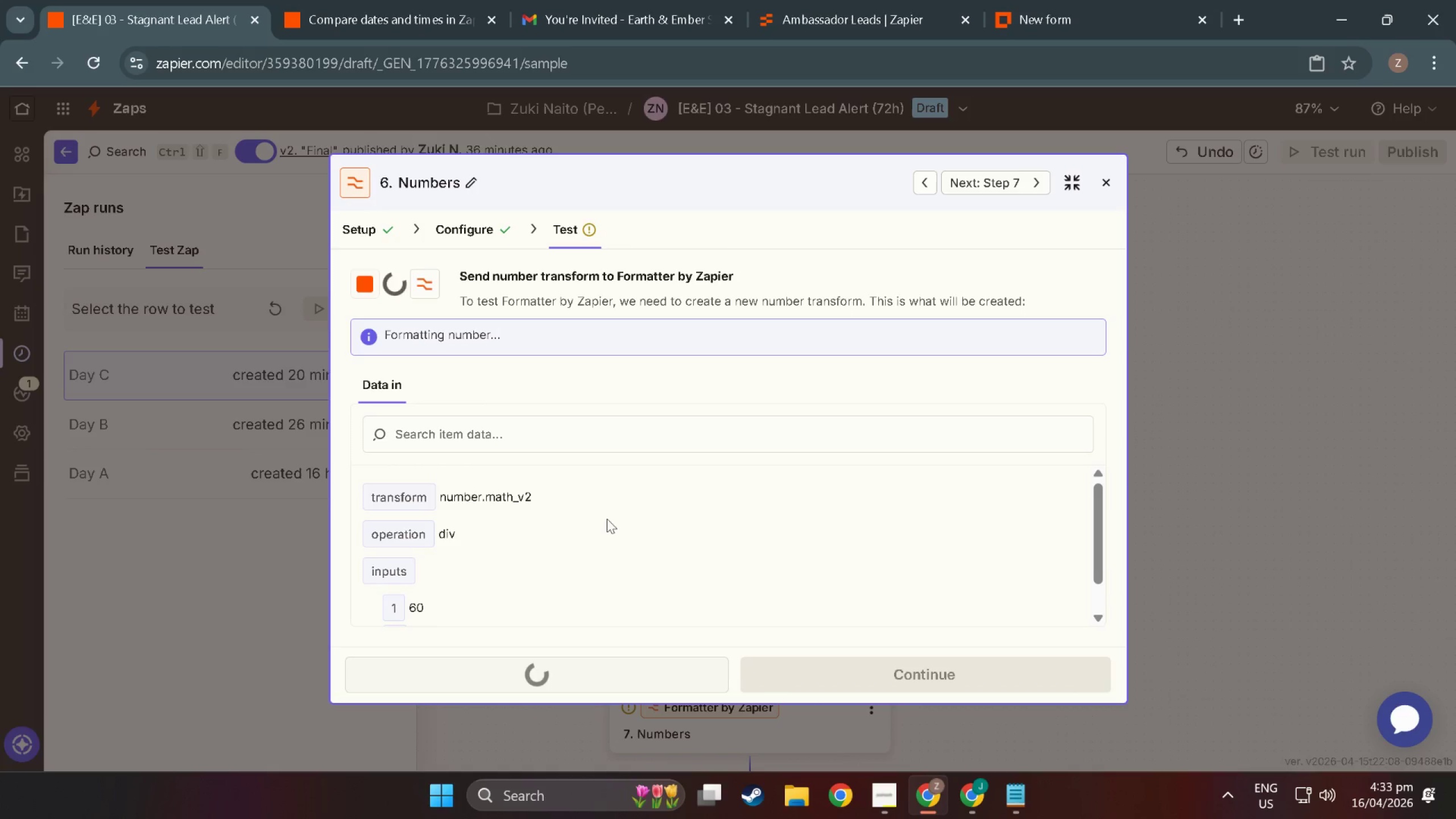 
scroll: coordinate [545, 504], scroll_direction: down, amount: 2.0
 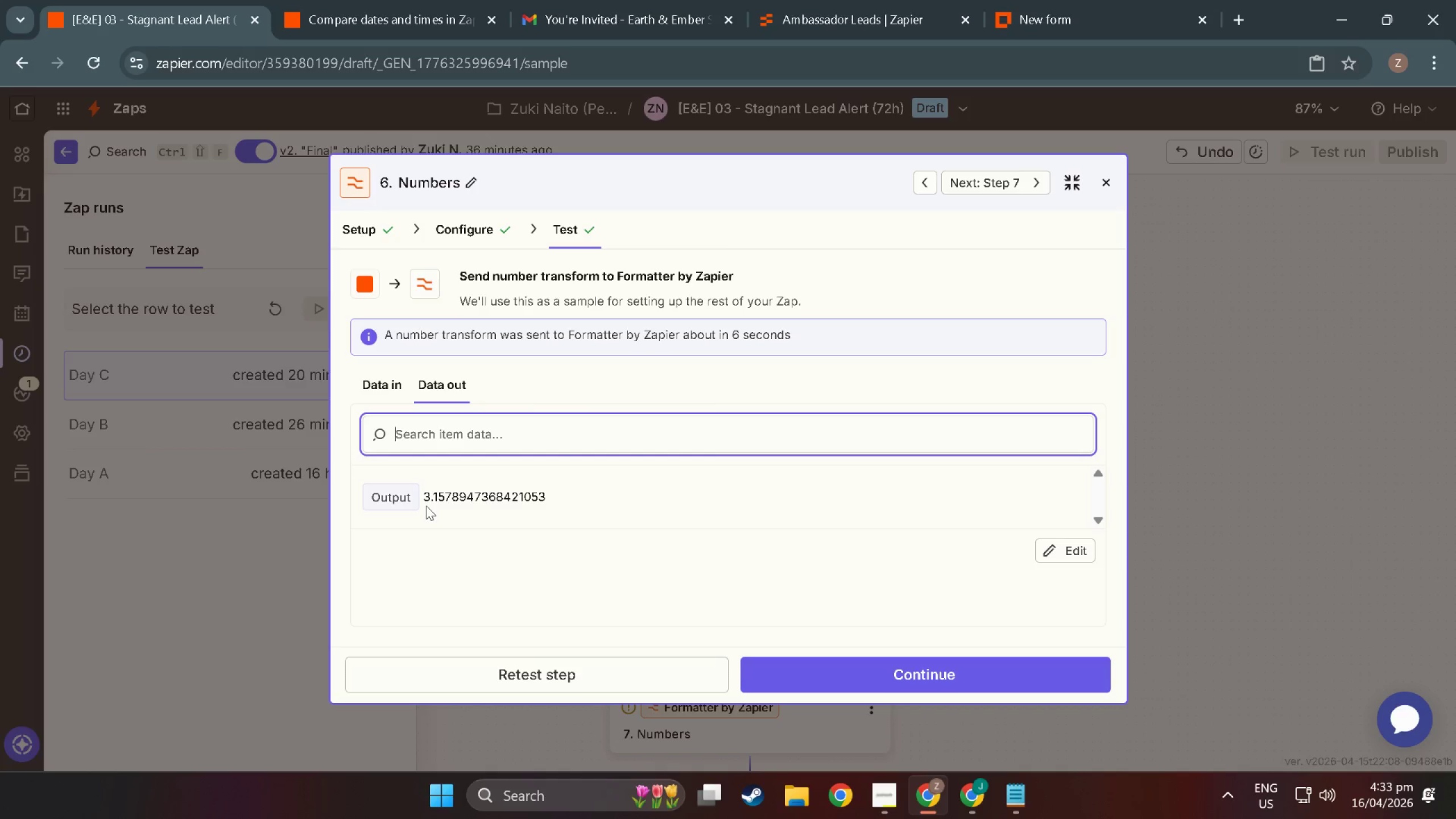 
wait(23.84)
 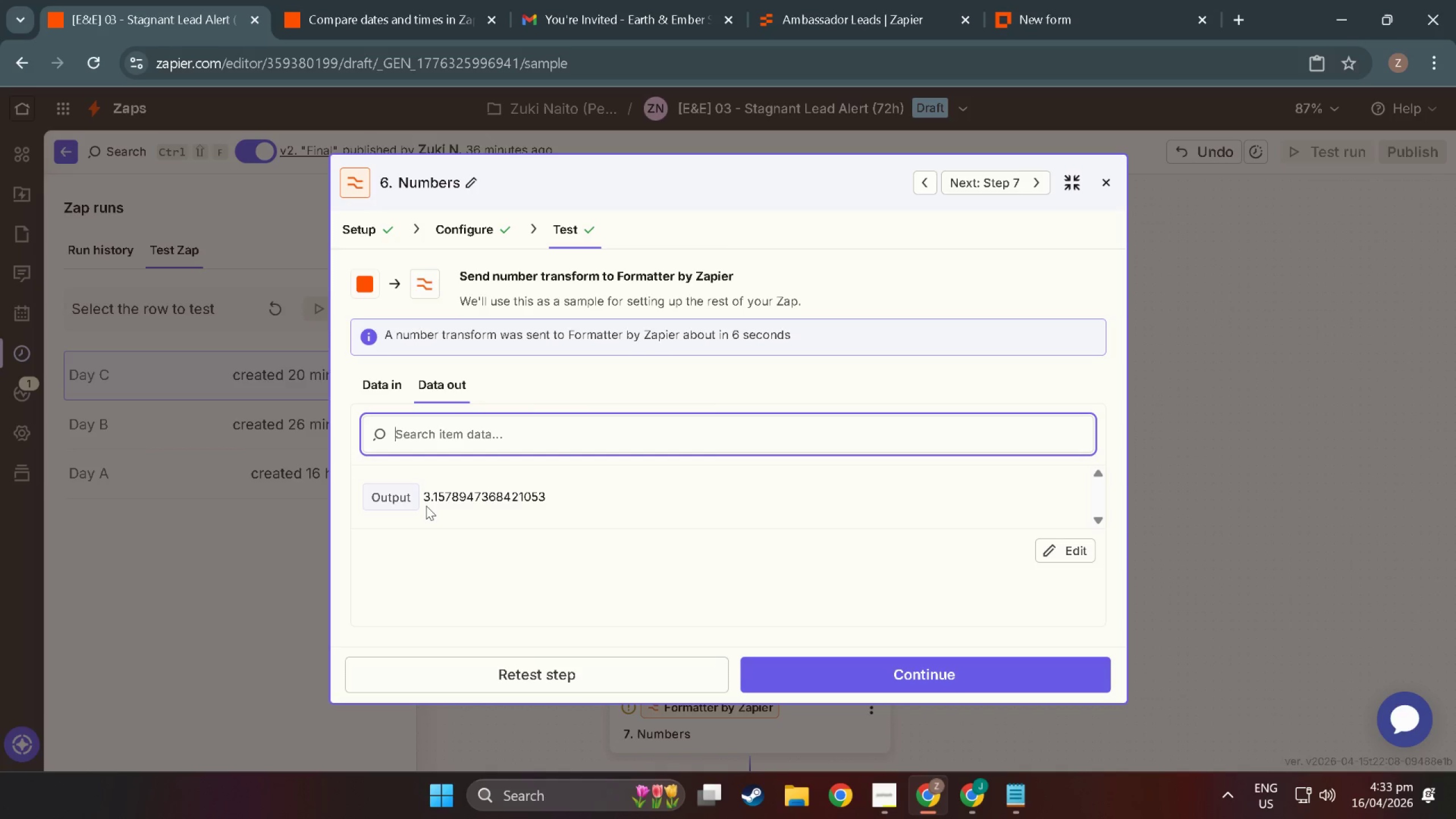 
left_click([884, 796])